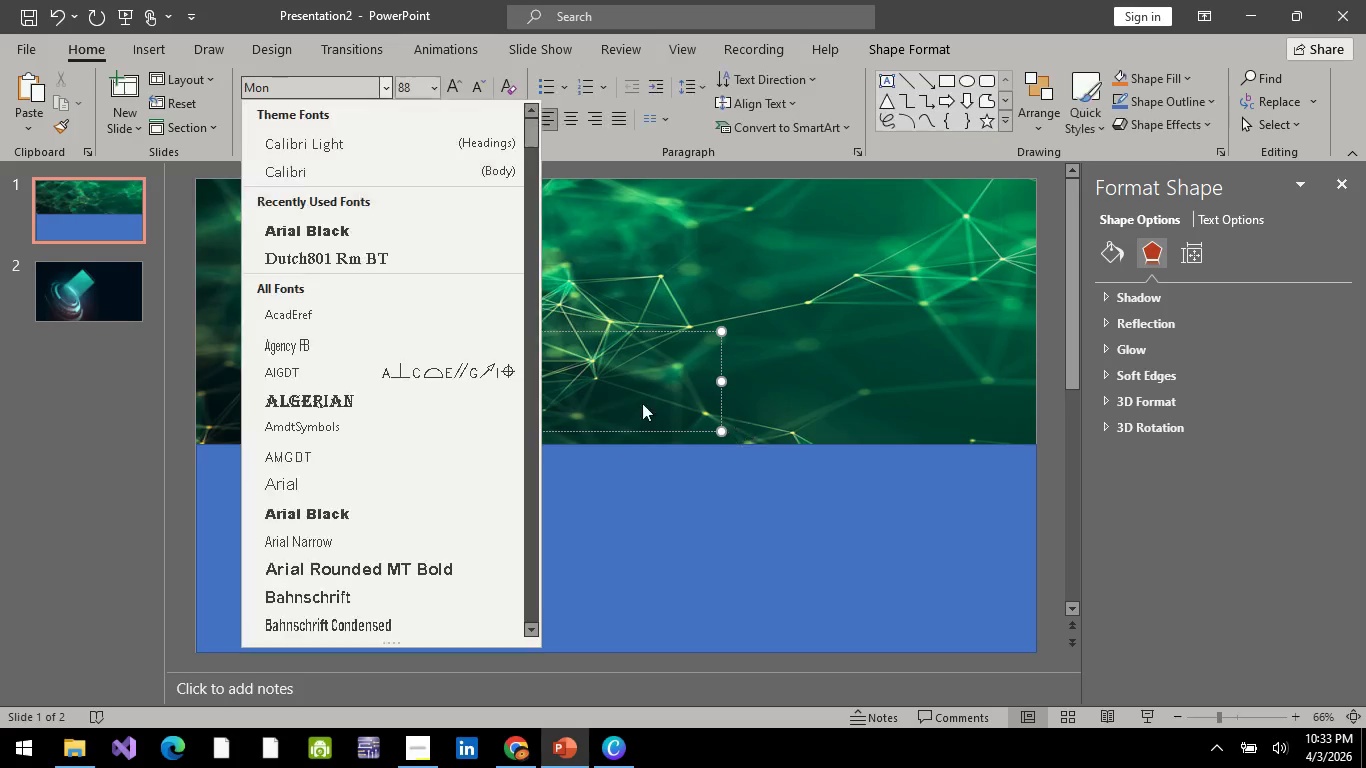 
key(Alt+AltLeft)
 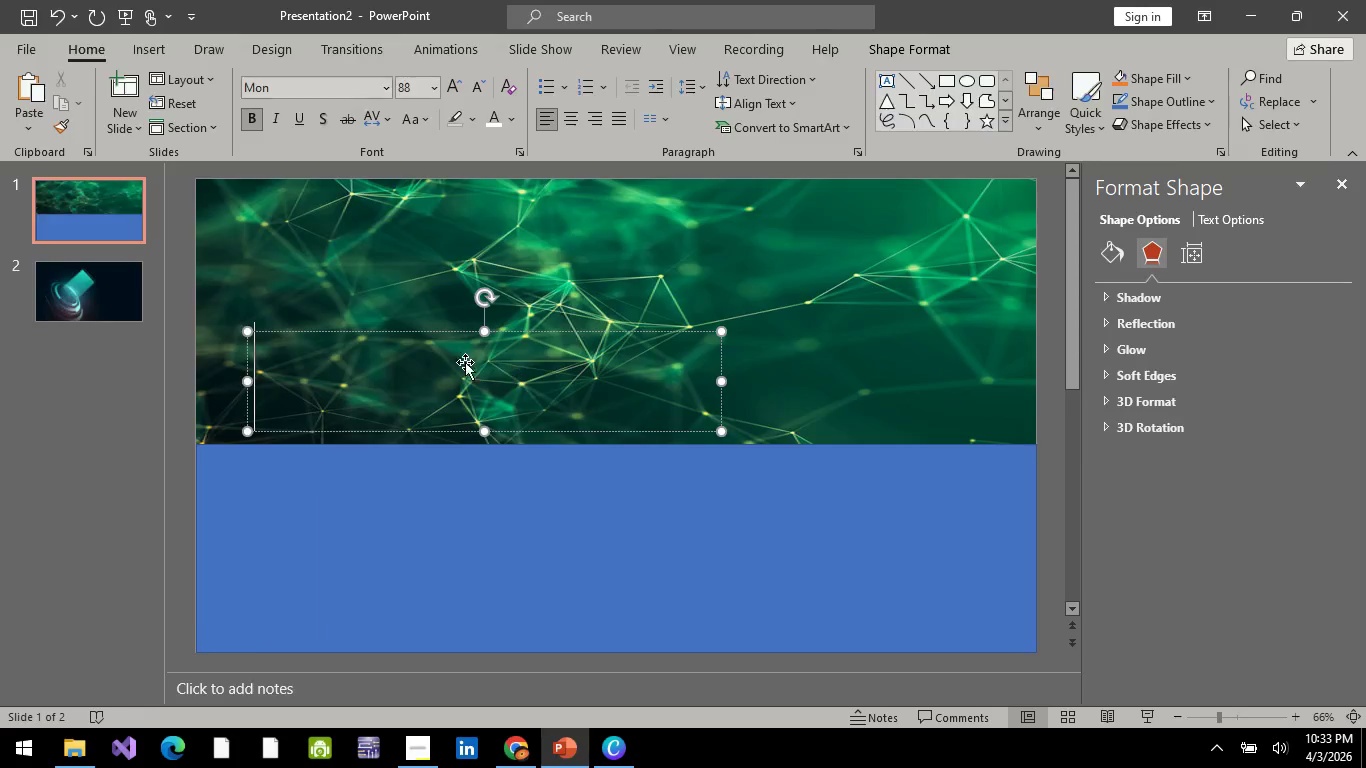 
key(Alt+Tab)
 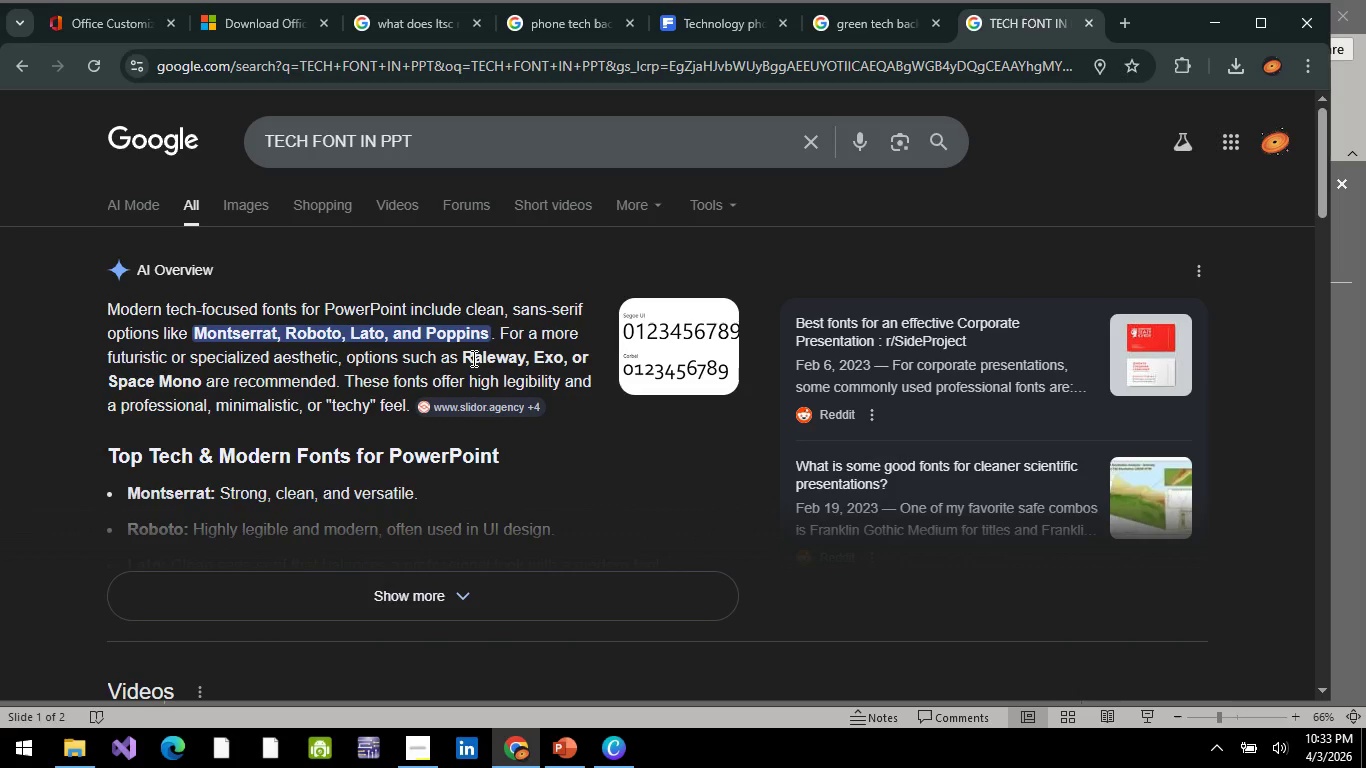 
key(Alt+AltLeft)
 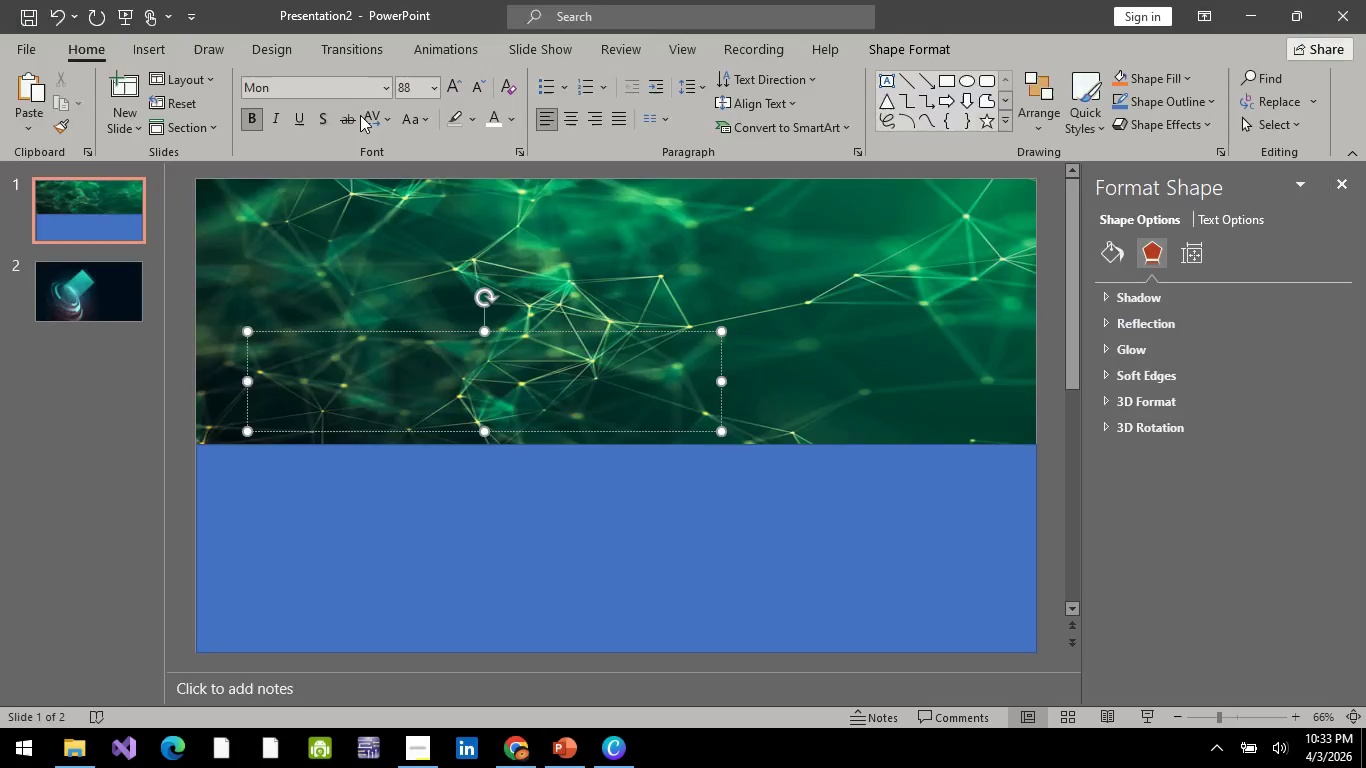 
key(Alt+Tab)
 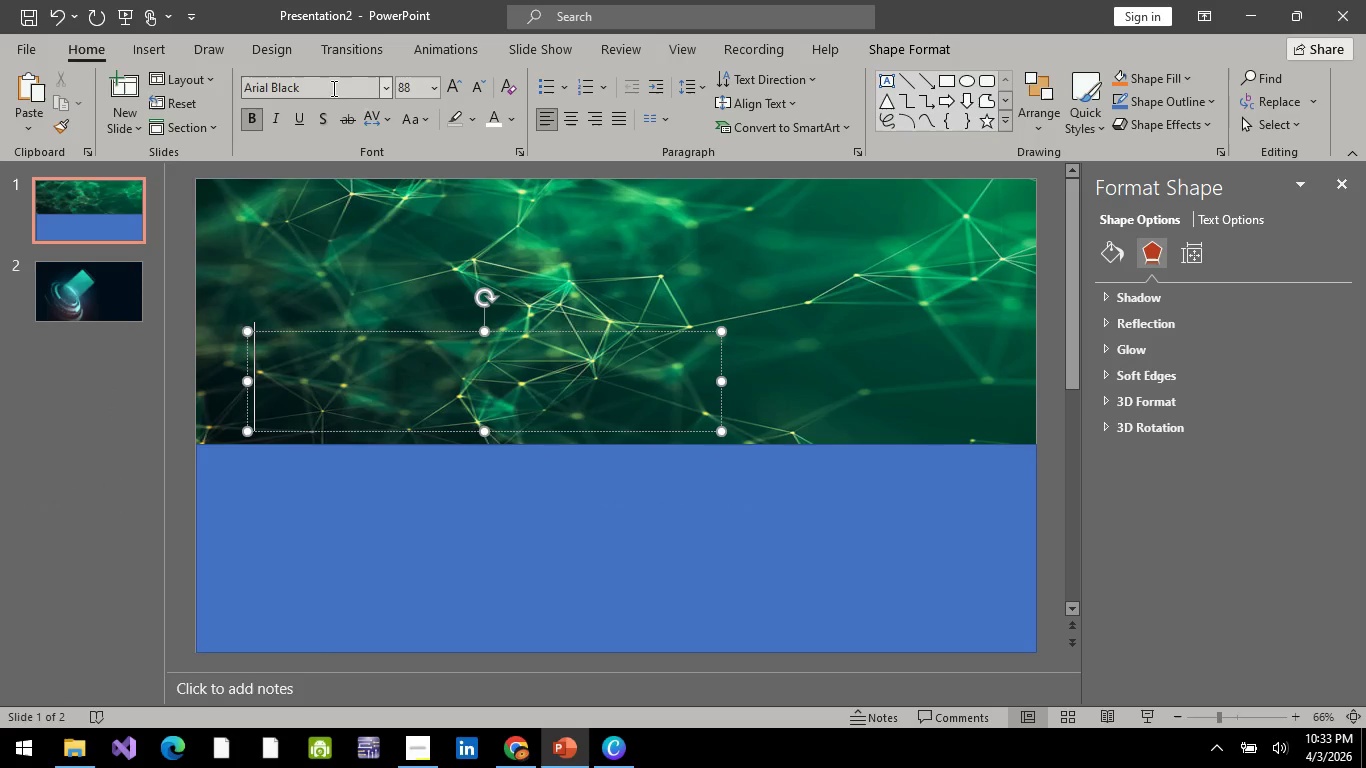 
left_click([332, 88])
 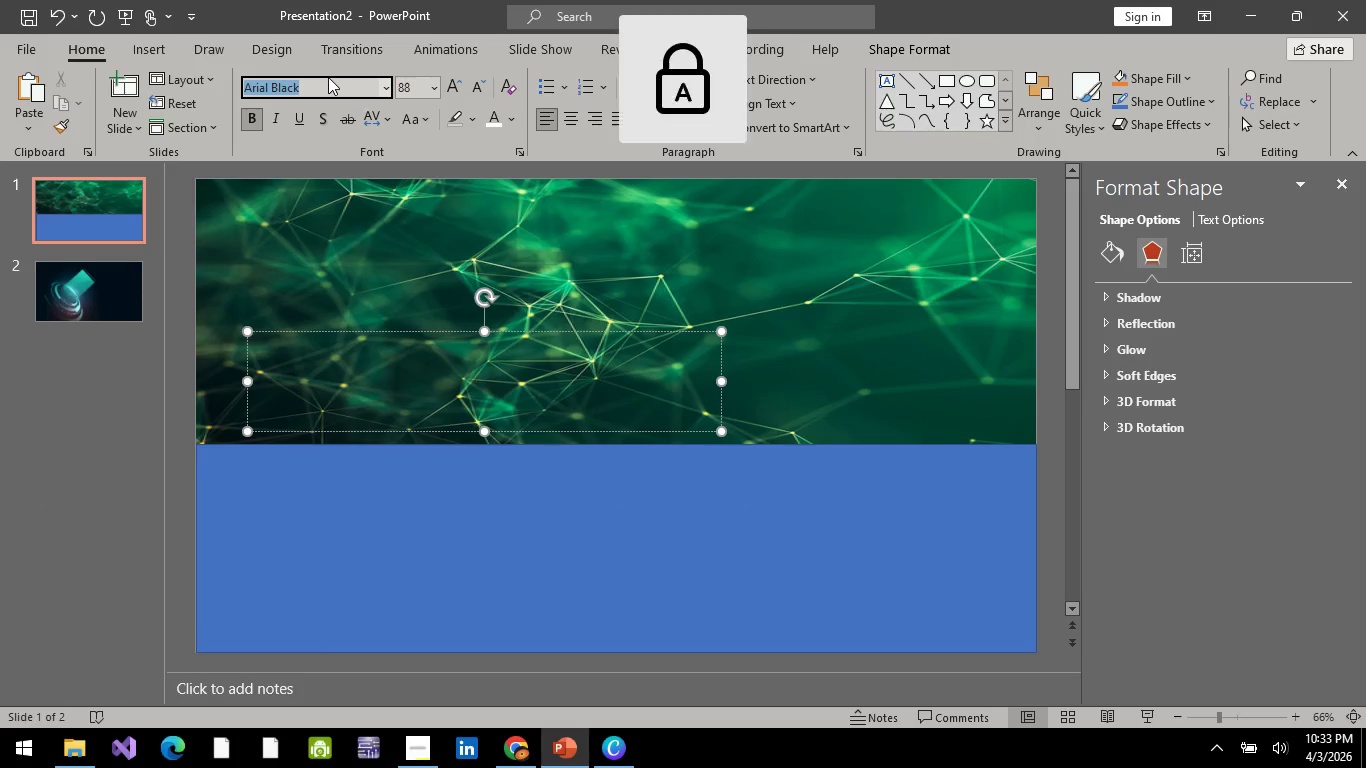 
type(Lato)
 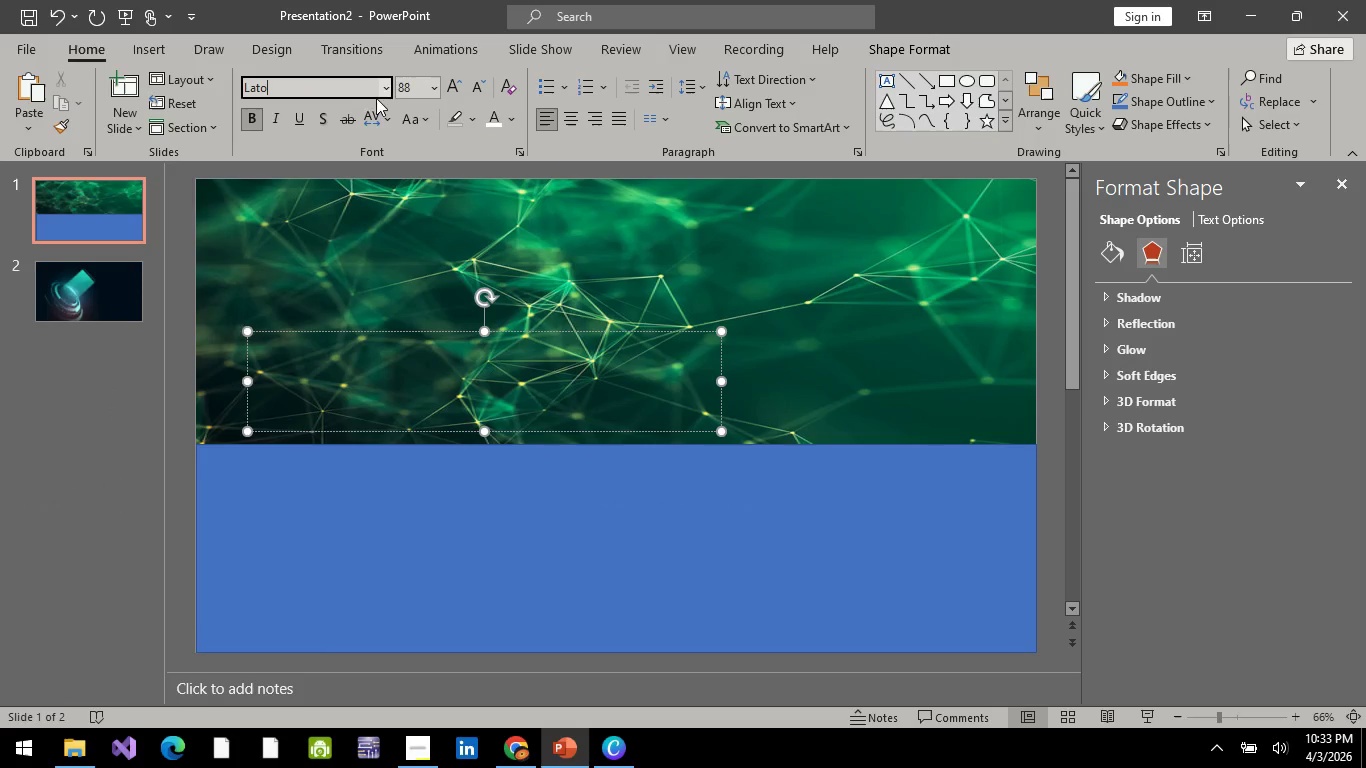 
left_click([387, 90])
 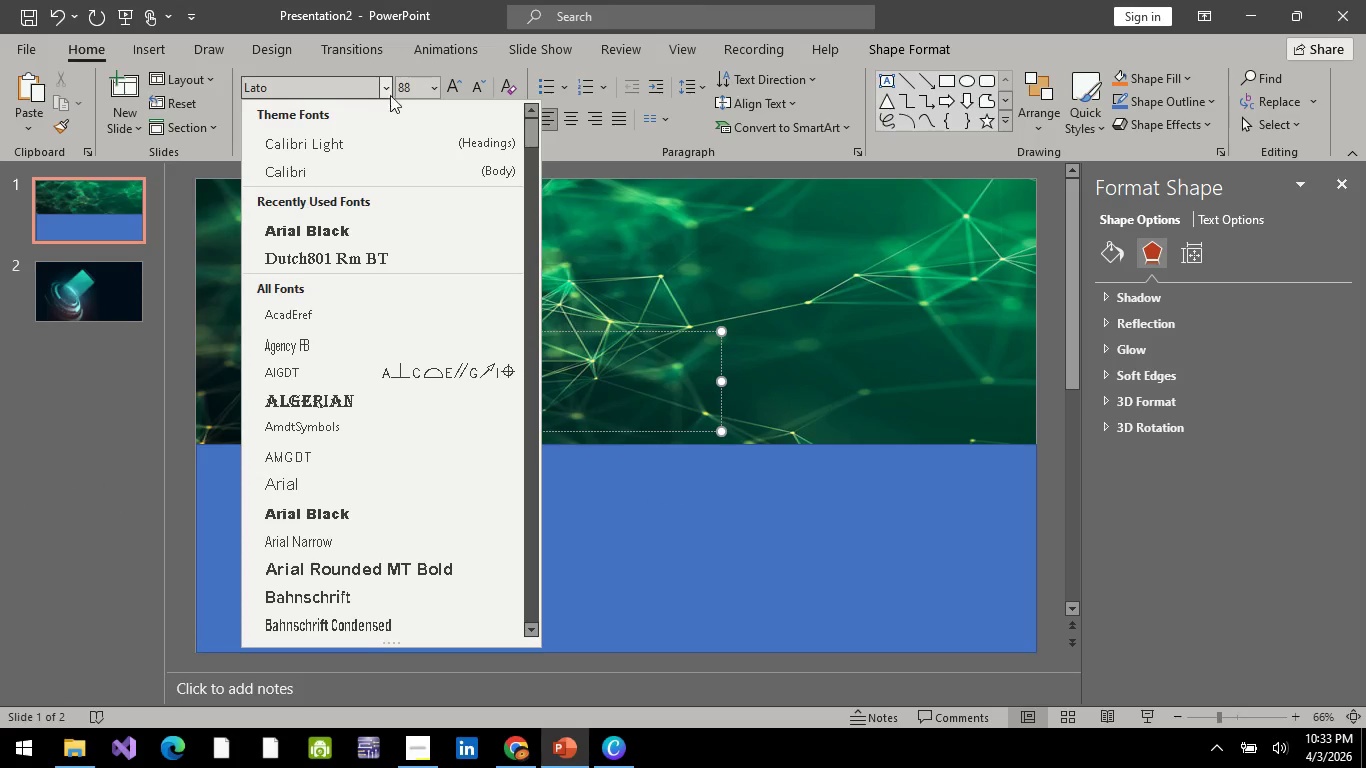 
scroll: coordinate [319, 556], scroll_direction: down, amount: 35.0
 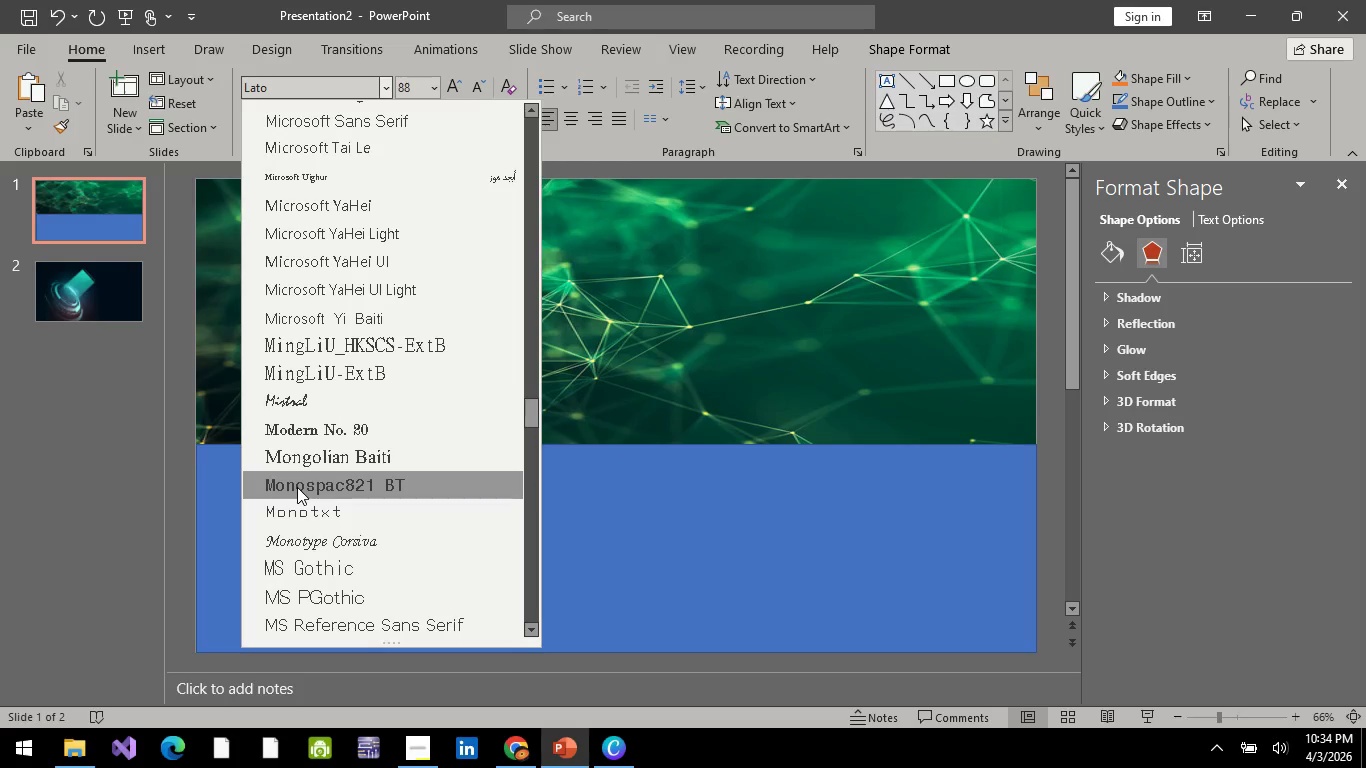 
left_click([297, 487])
 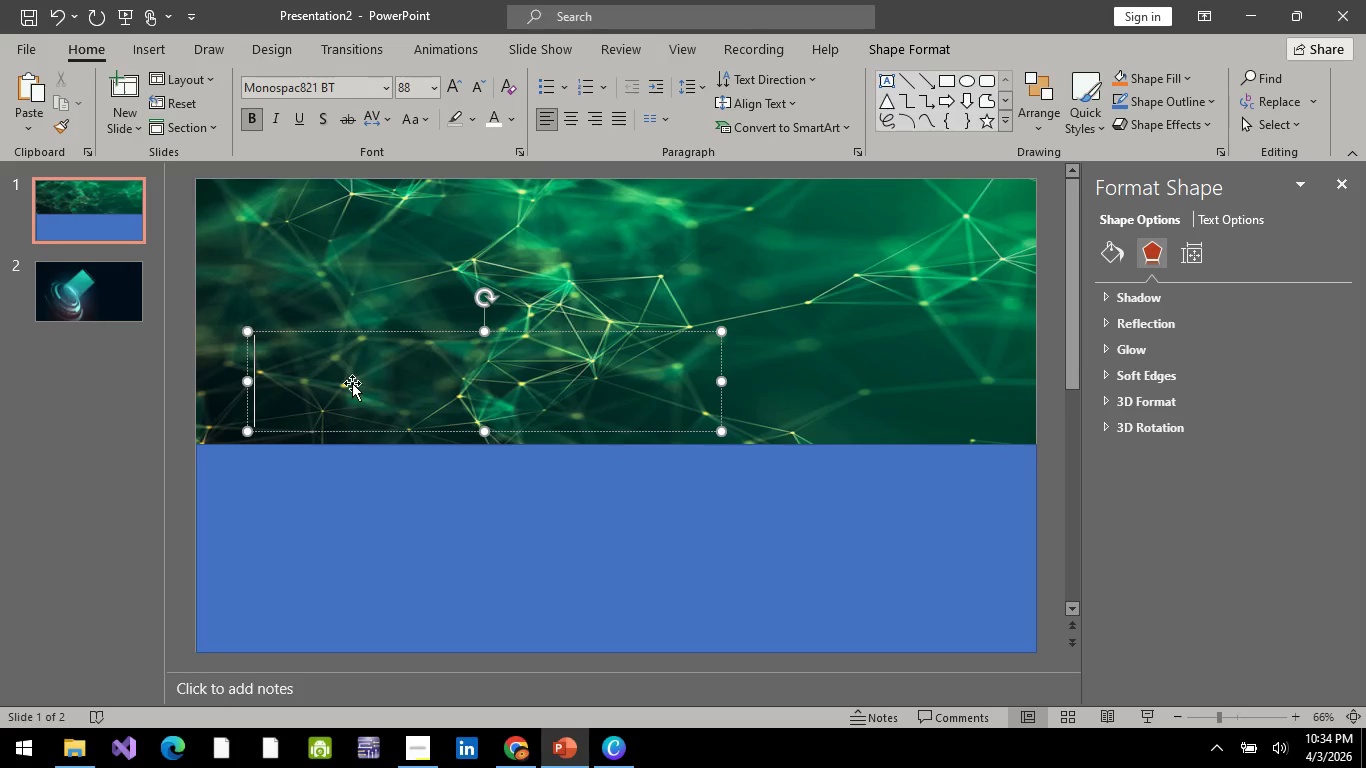 
type(WELCOME)
 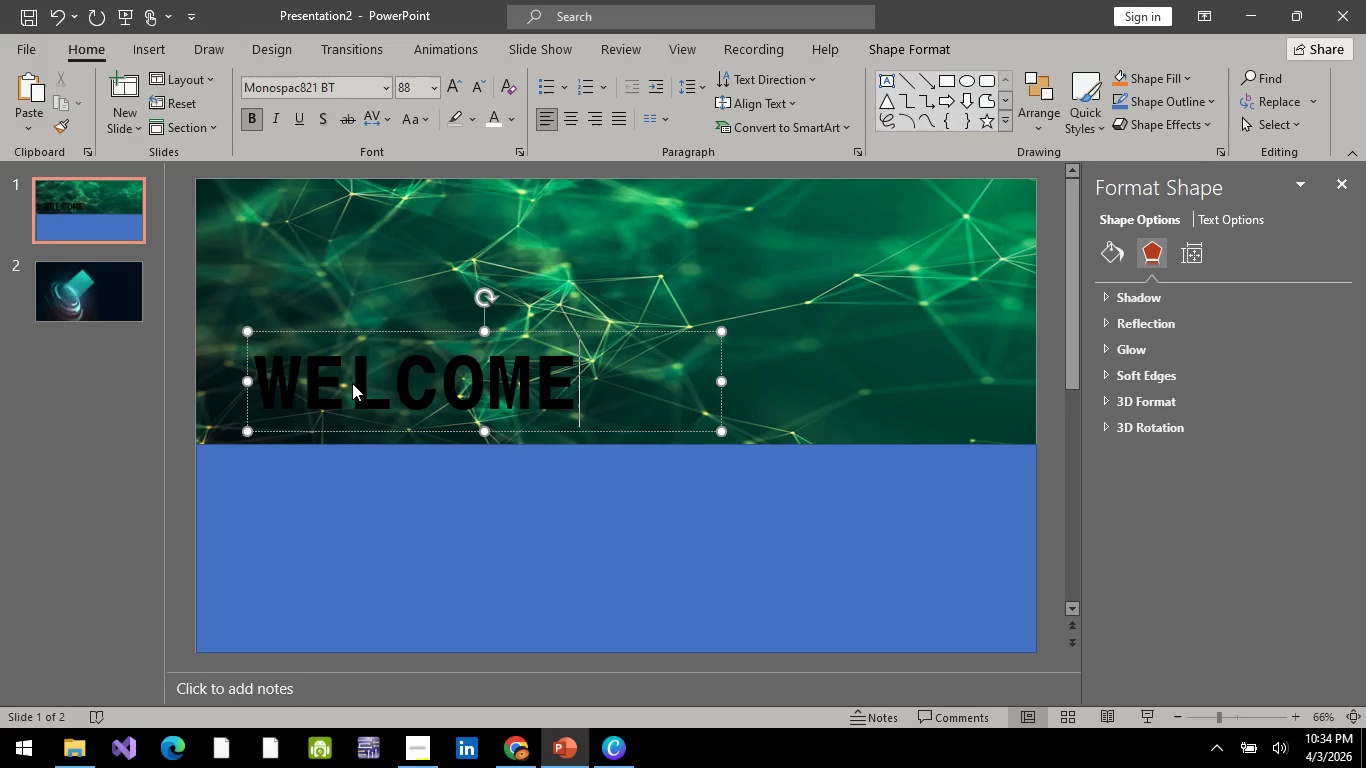 
key(Control+A)
 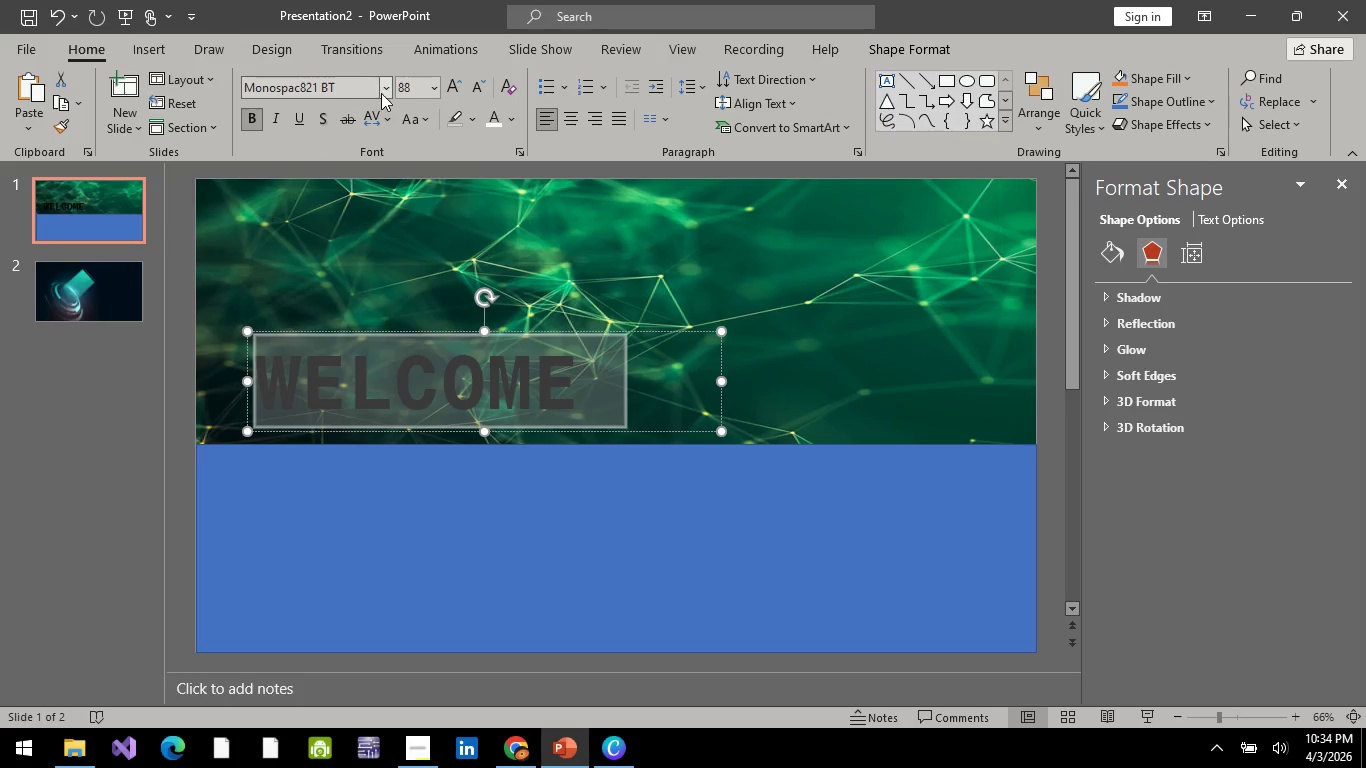 
left_click([382, 92])
 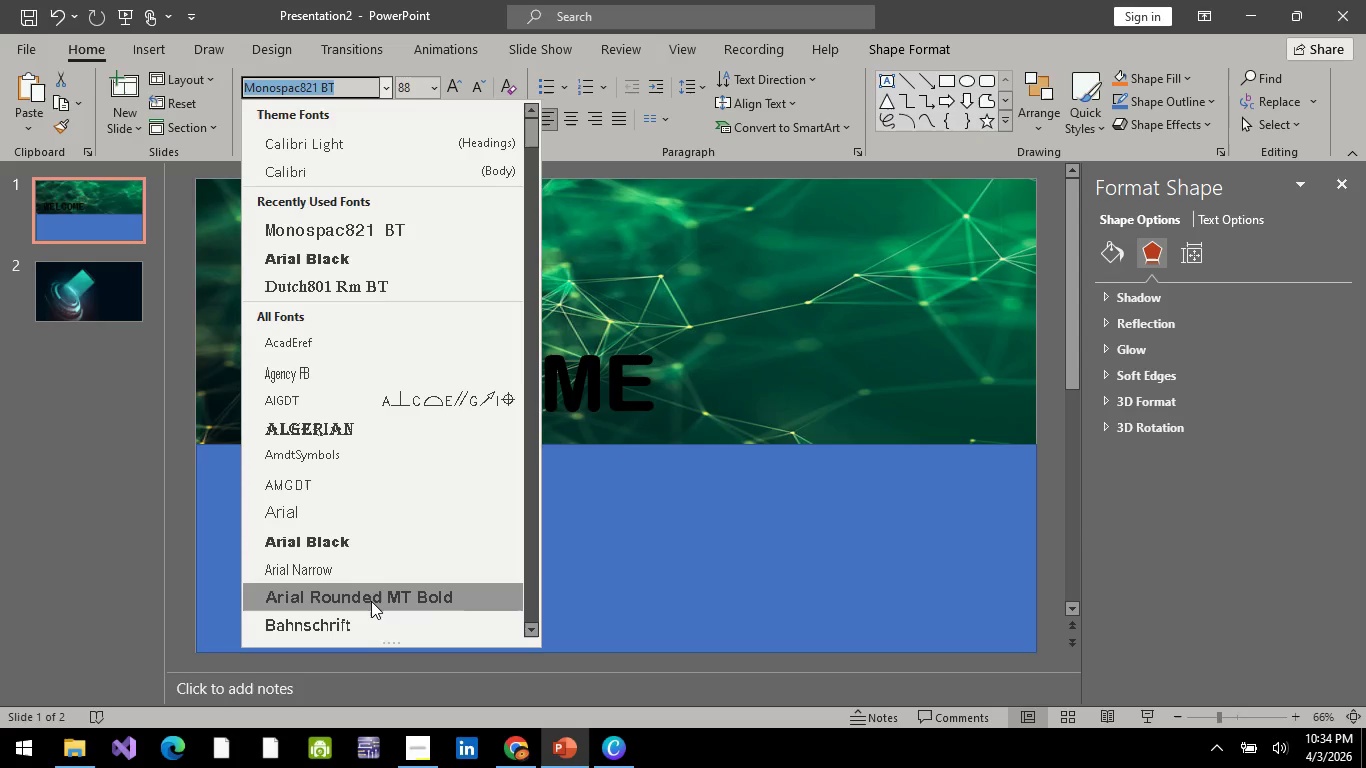 
scroll: coordinate [336, 392], scroll_direction: down, amount: 2.0
 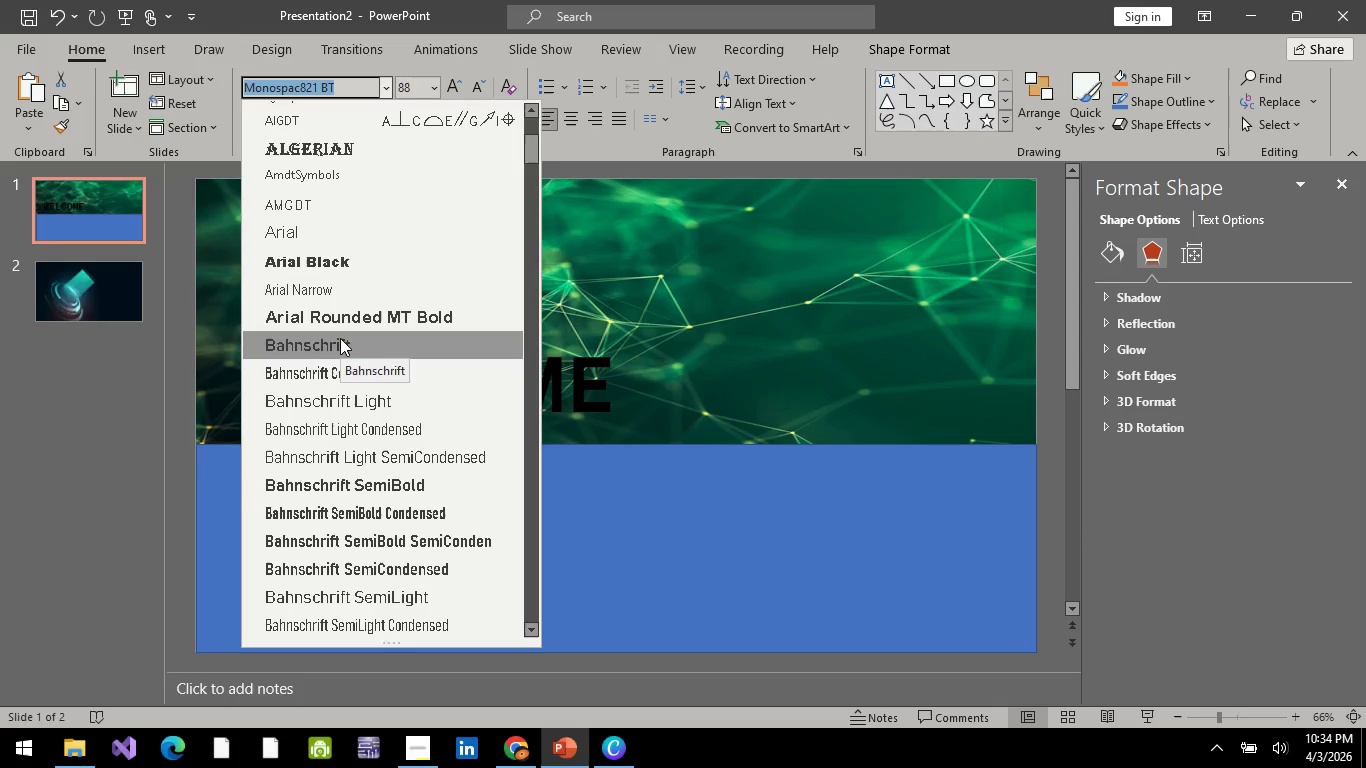 
left_click([340, 338])
 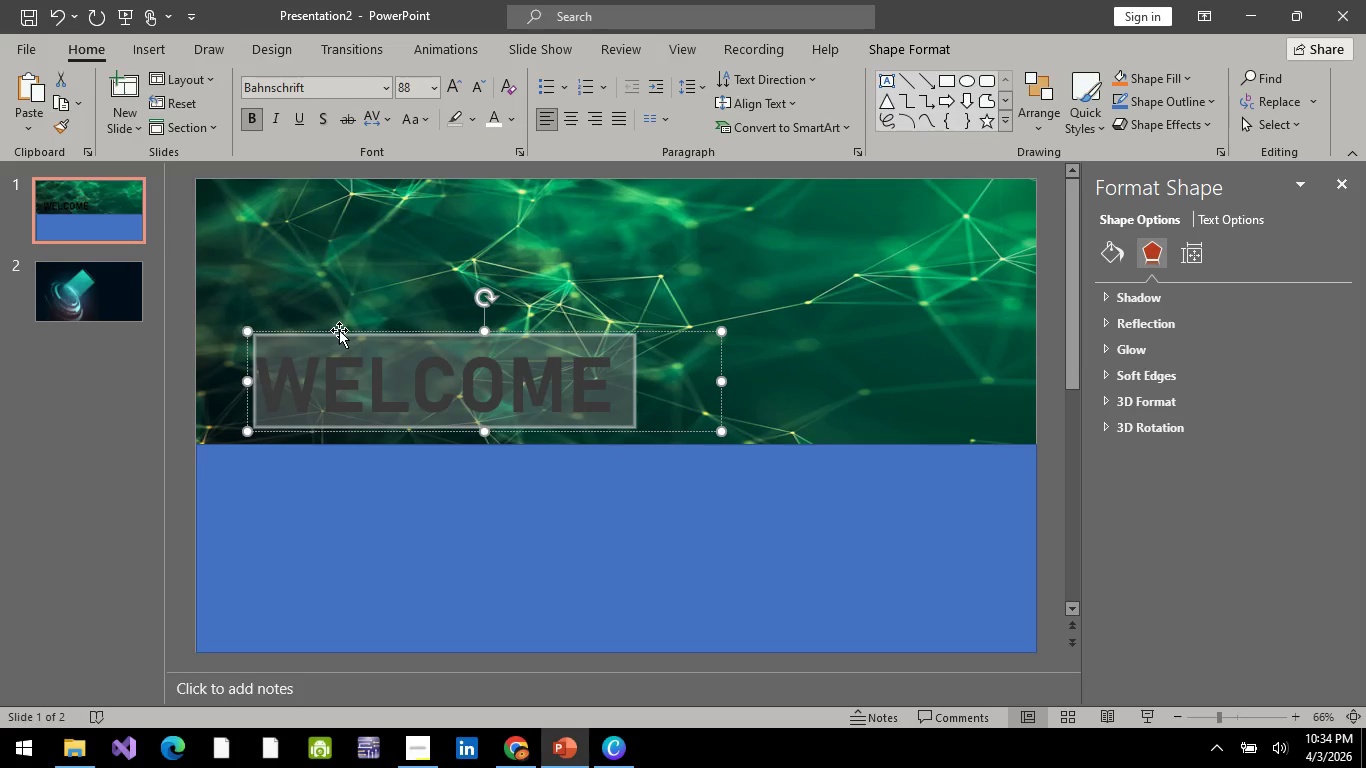 
left_click([402, 286])
 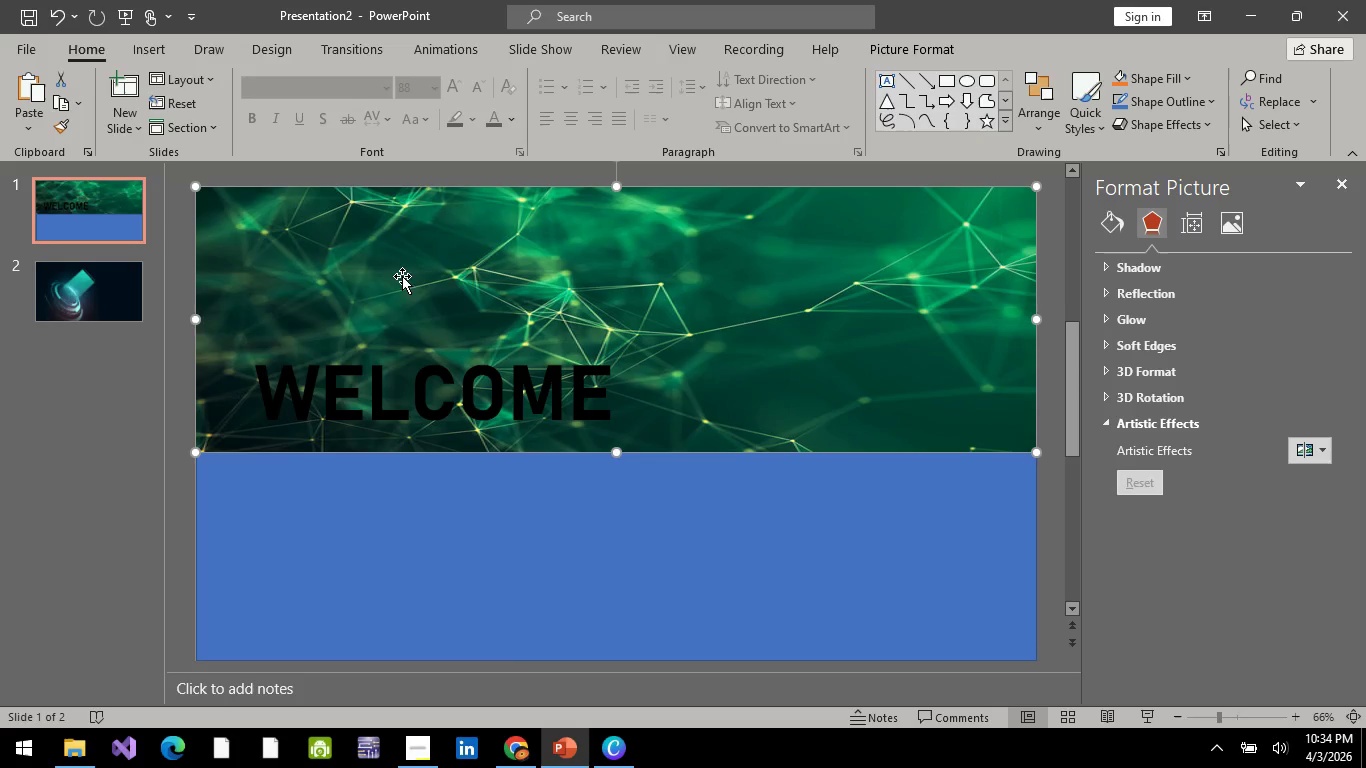 
left_click([402, 276])
 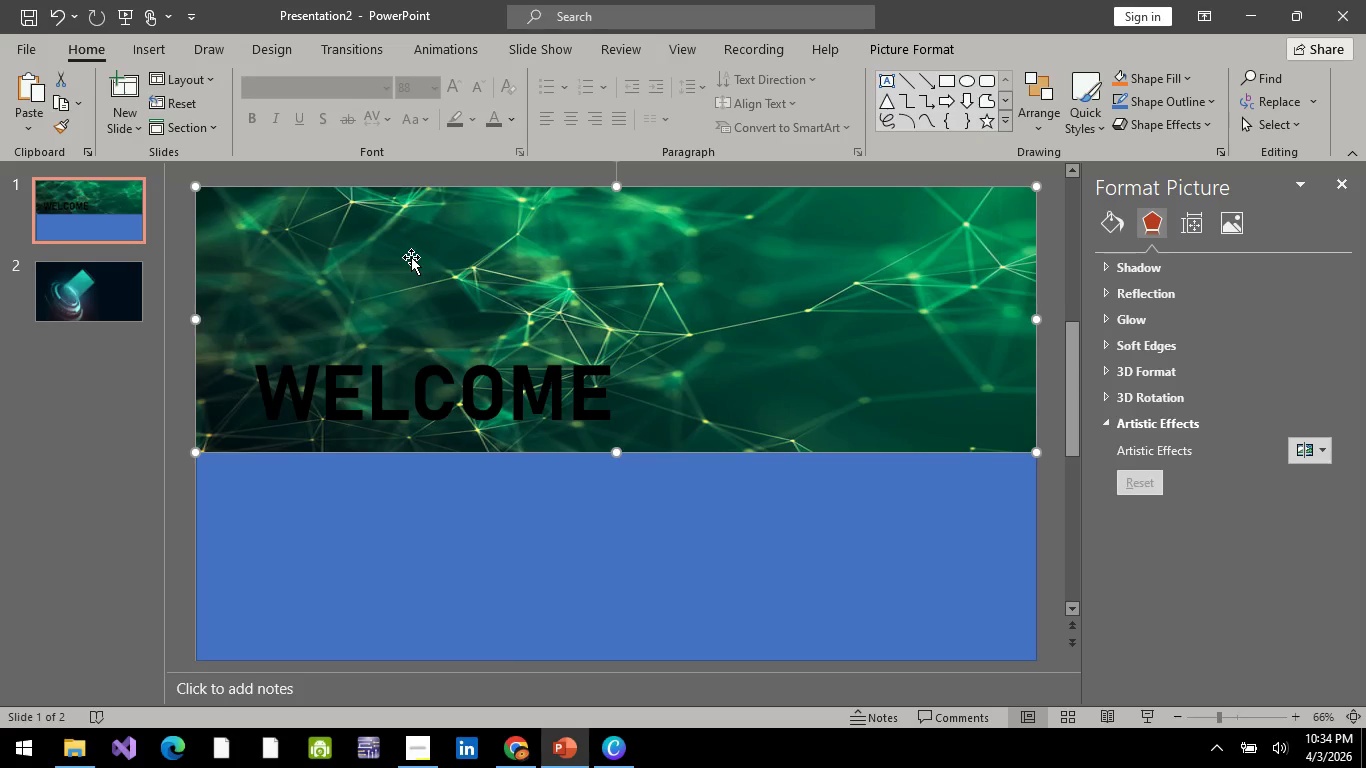 
wait(5.69)
 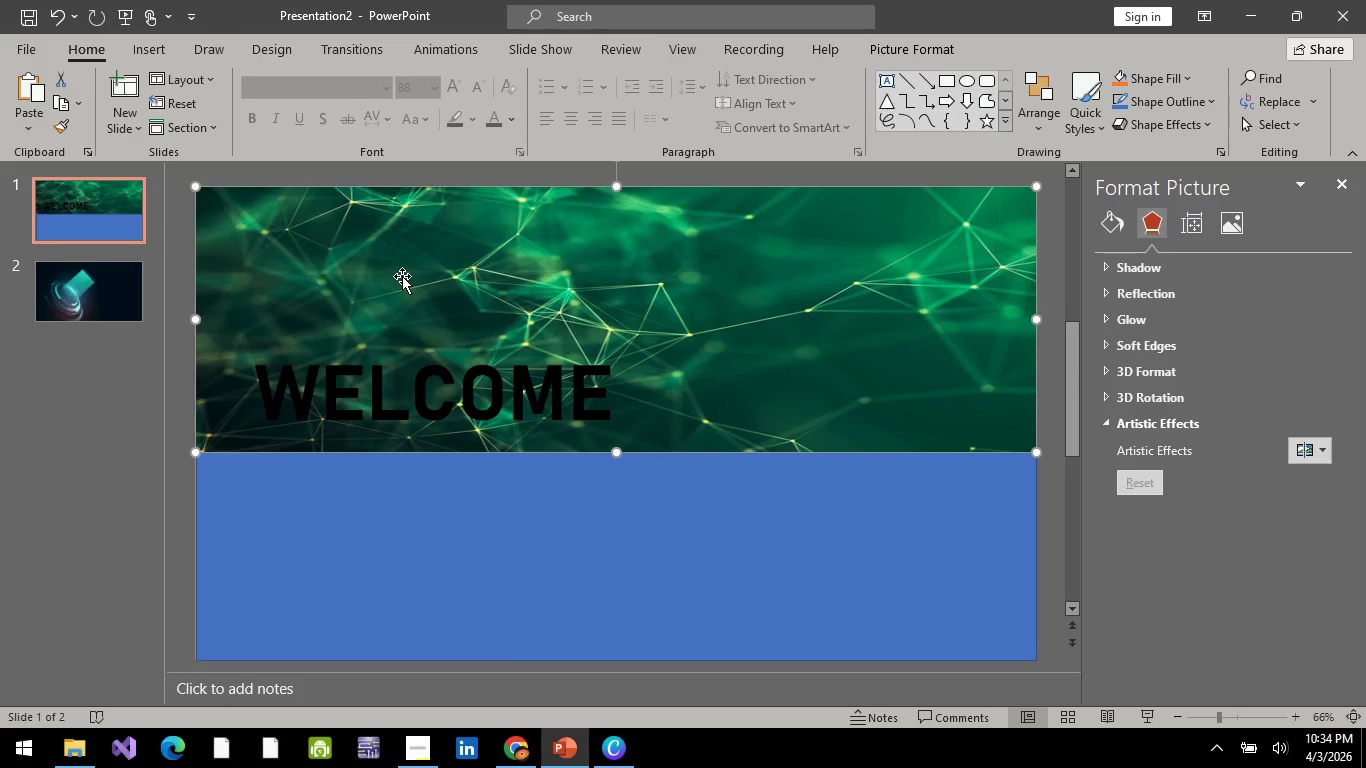 
left_click([408, 397])
 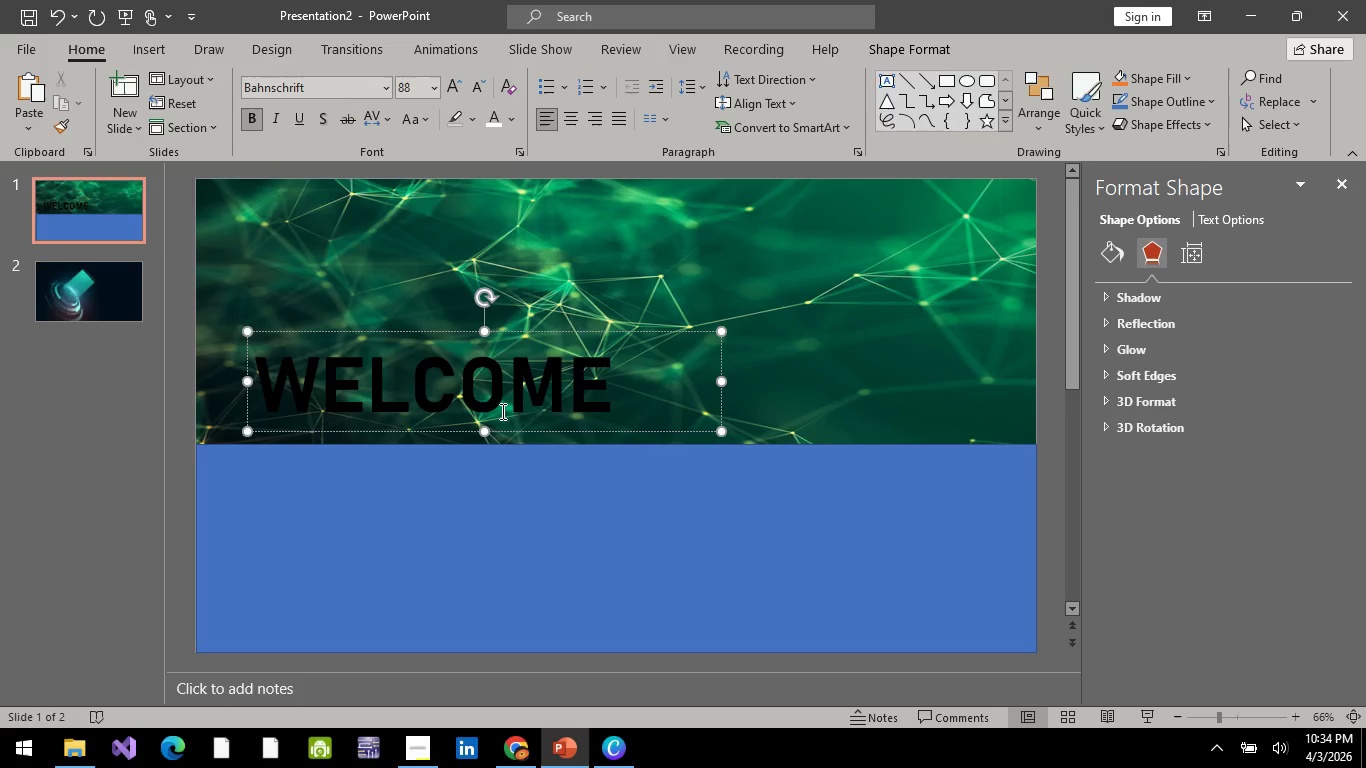 
key(Alt+AltLeft)
 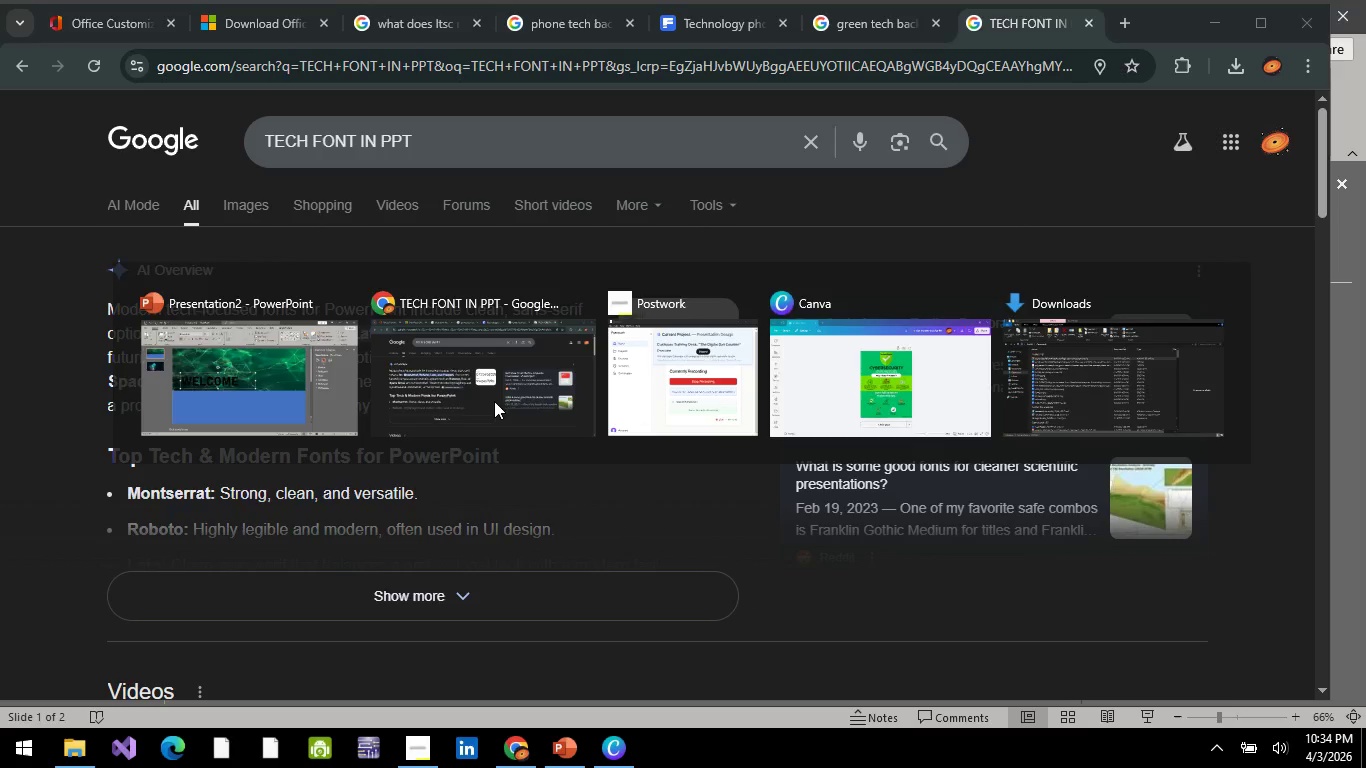 
key(Alt+Tab)
 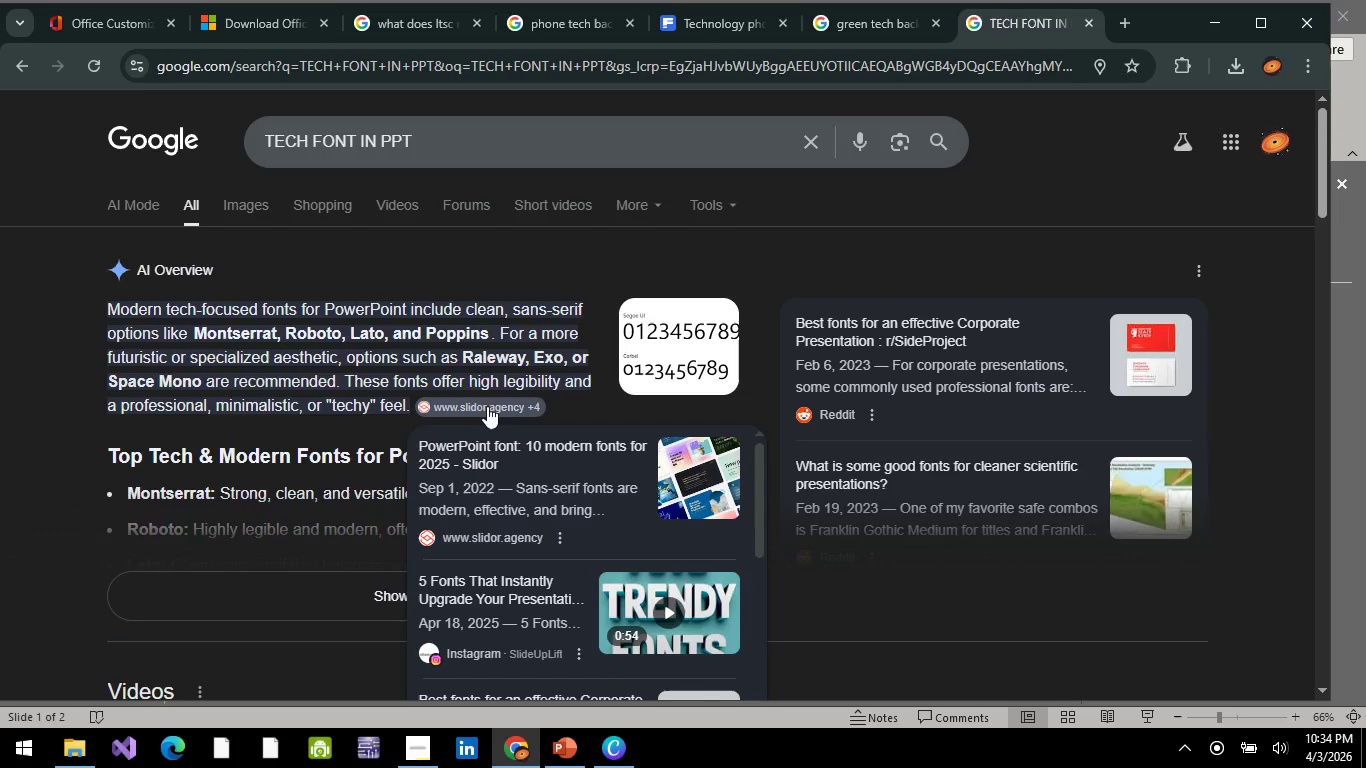 
key(Alt+AltLeft)
 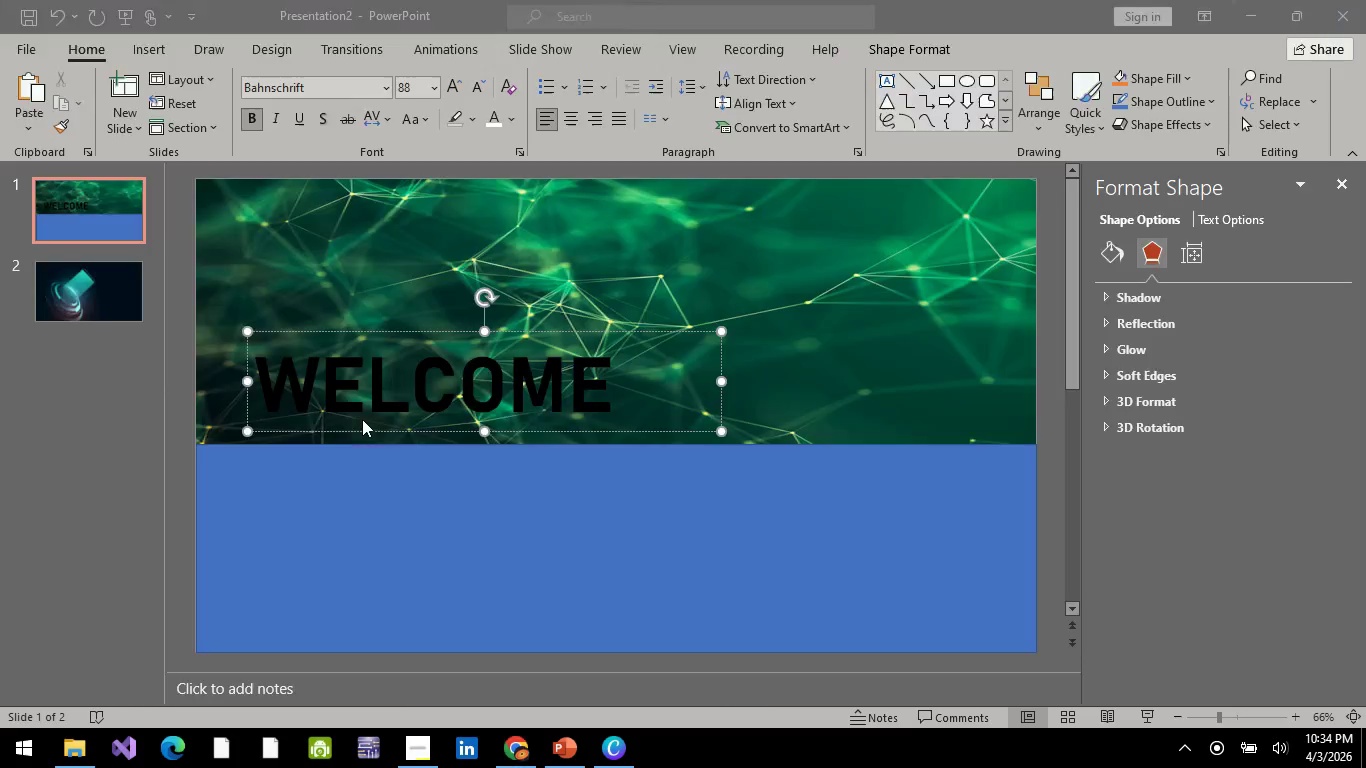 
key(Alt+Tab)
 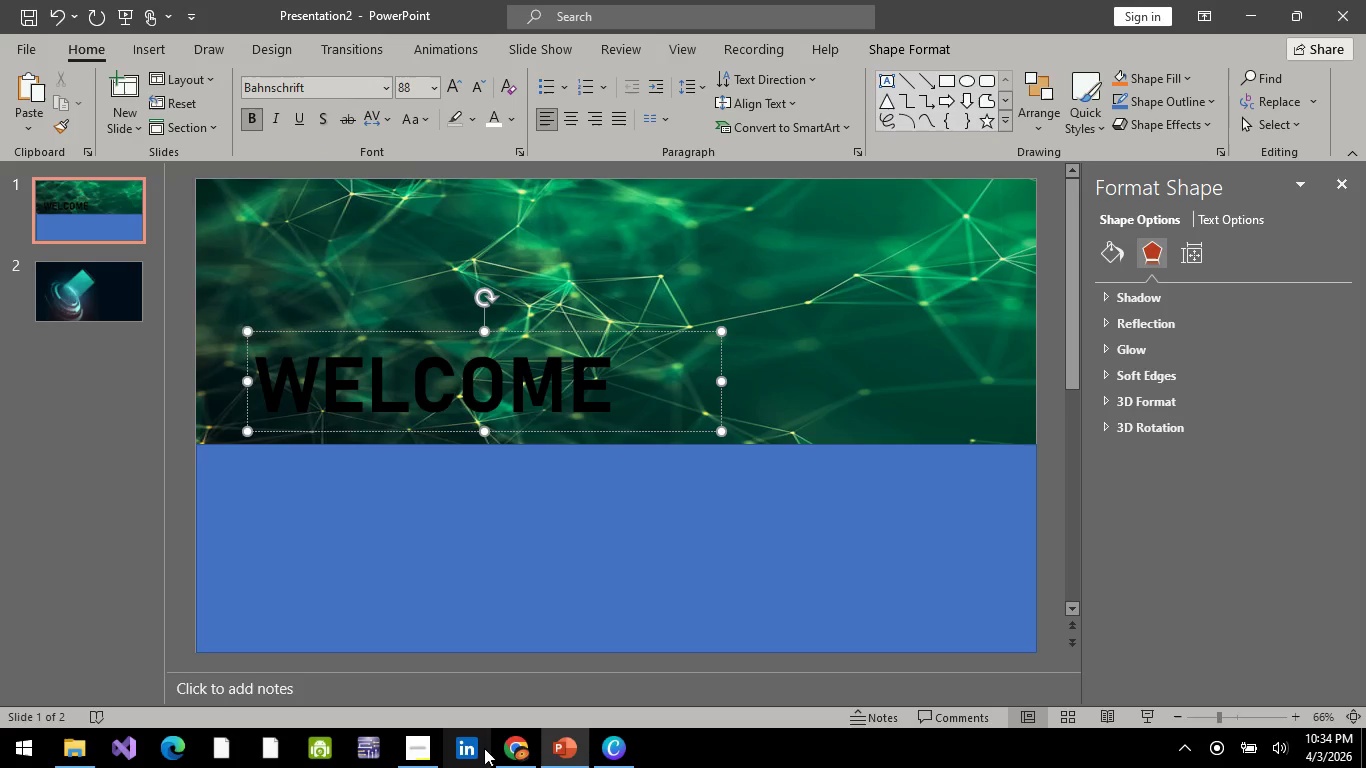 
left_click([425, 744])